 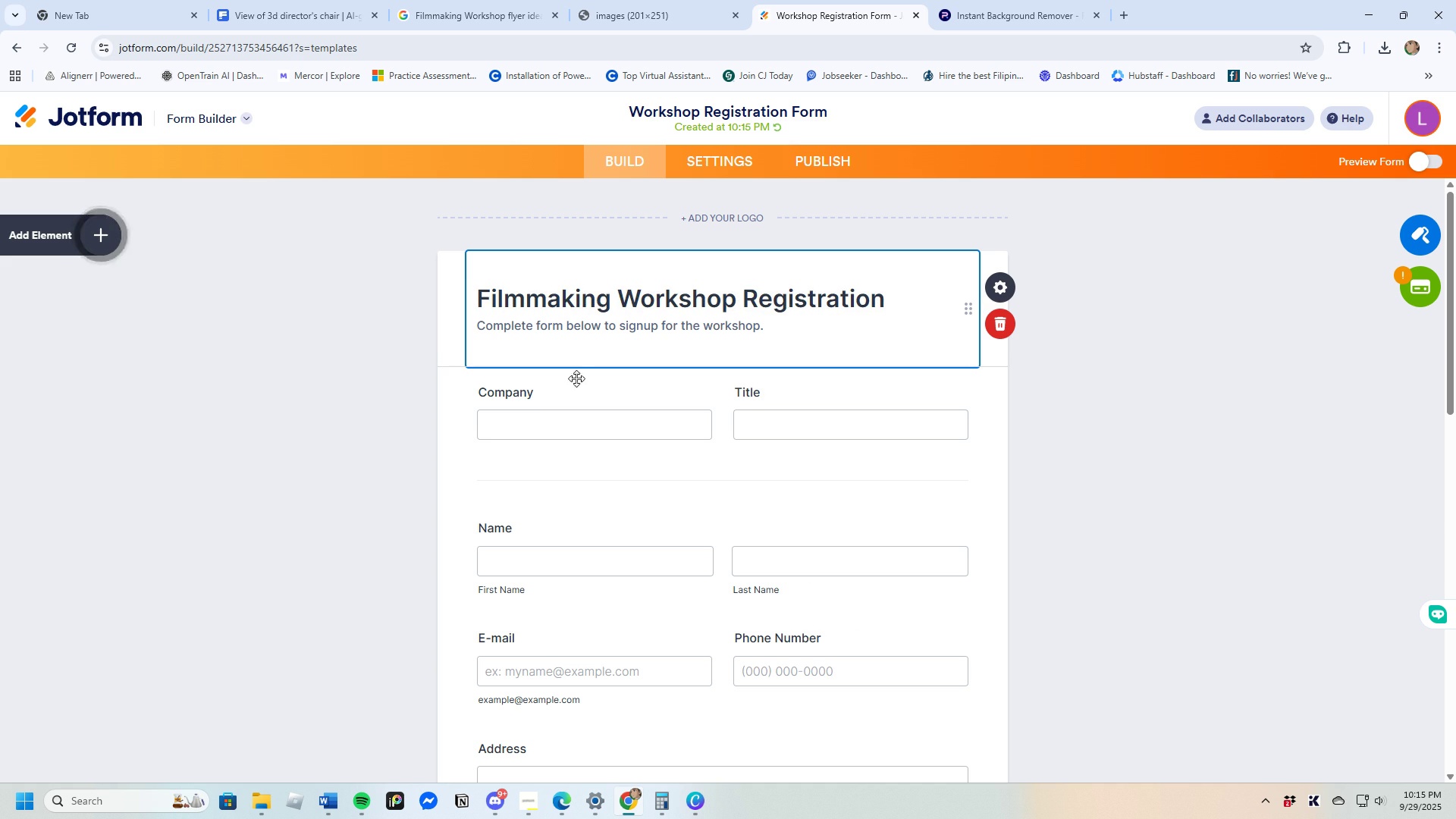 
left_click([617, 425])
 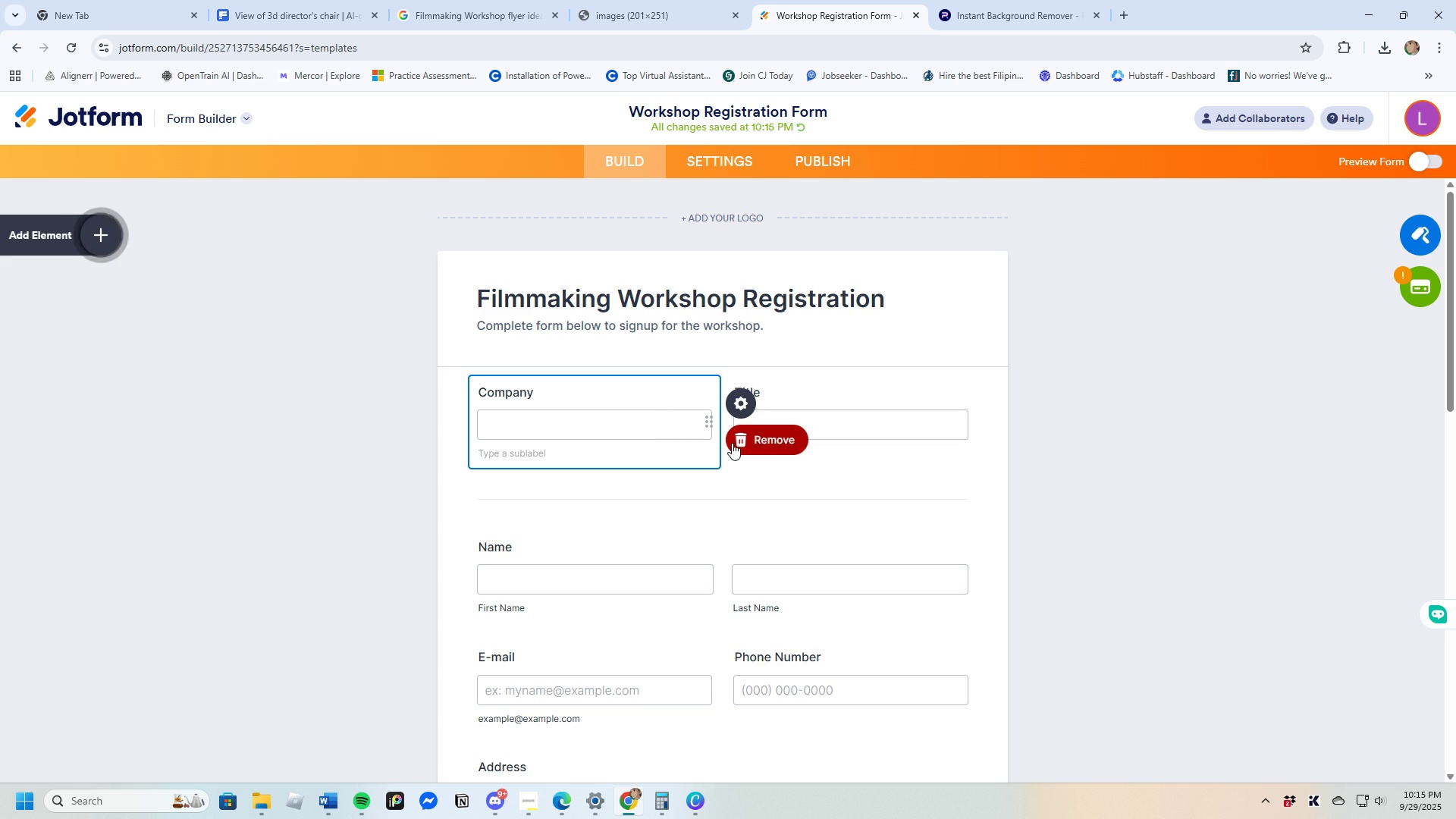 
left_click([733, 443])
 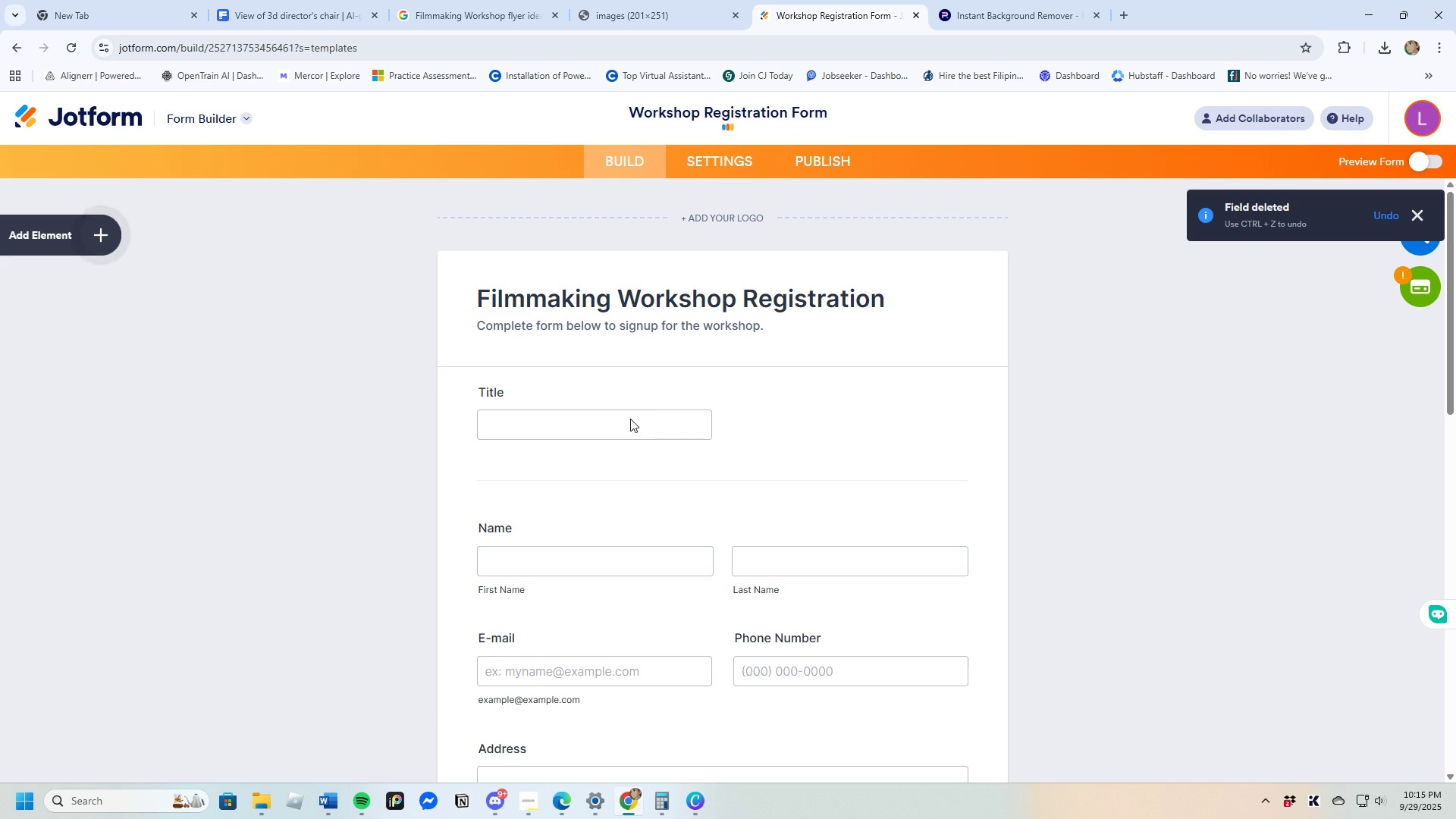 
left_click([630, 419])
 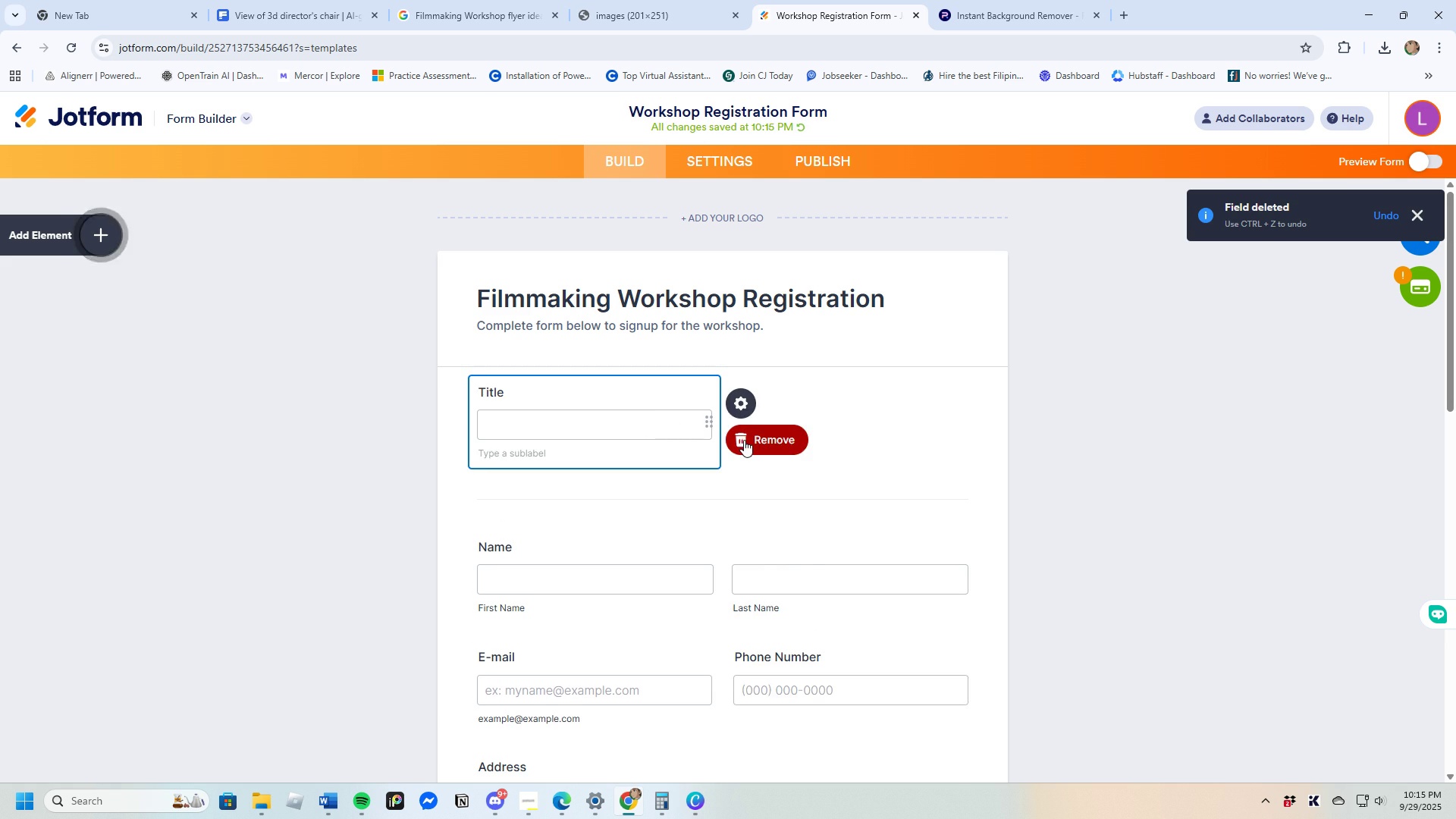 
left_click([744, 440])
 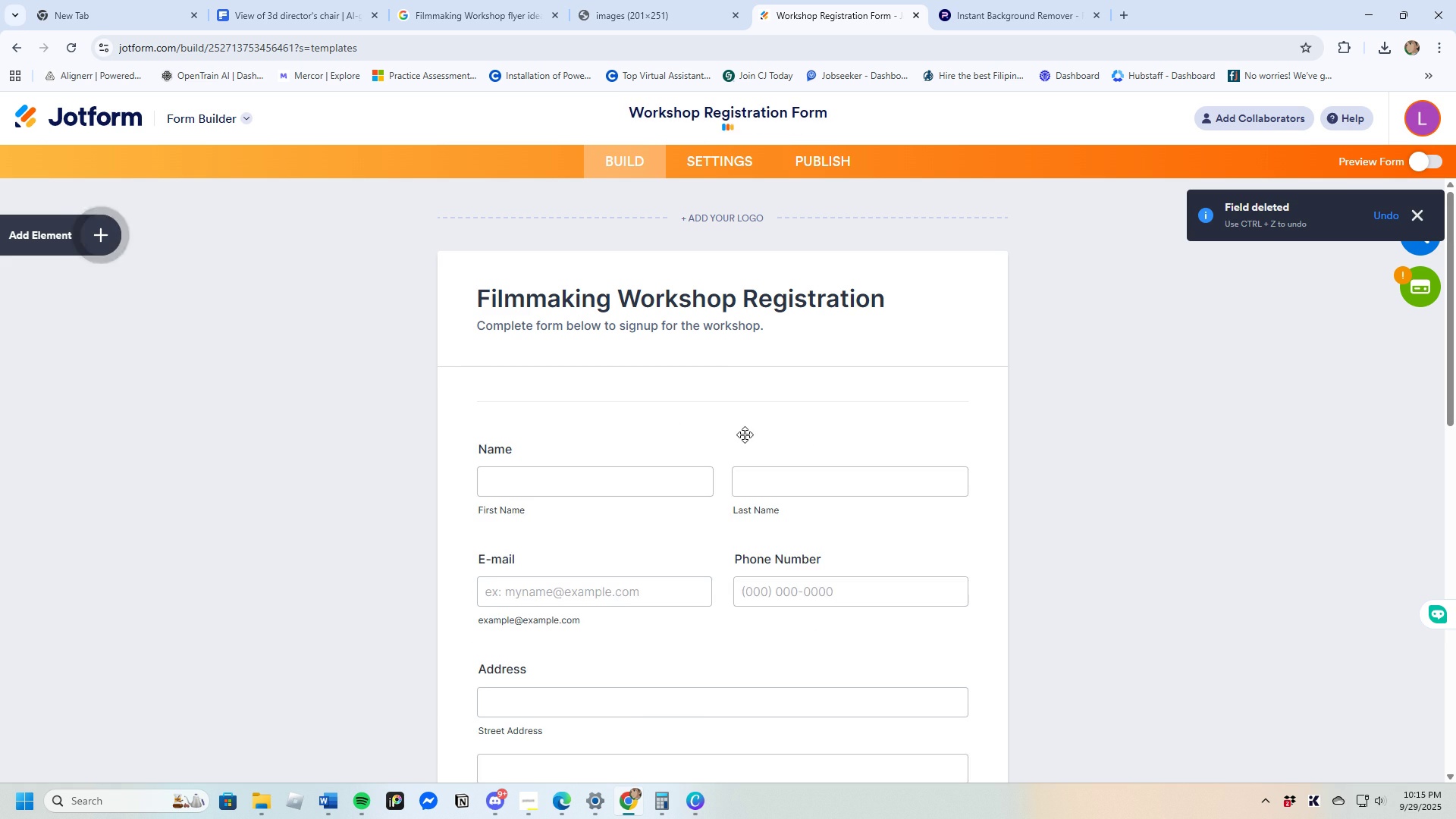 
scroll: coordinate [877, 515], scroll_direction: down, amount: 10.0
 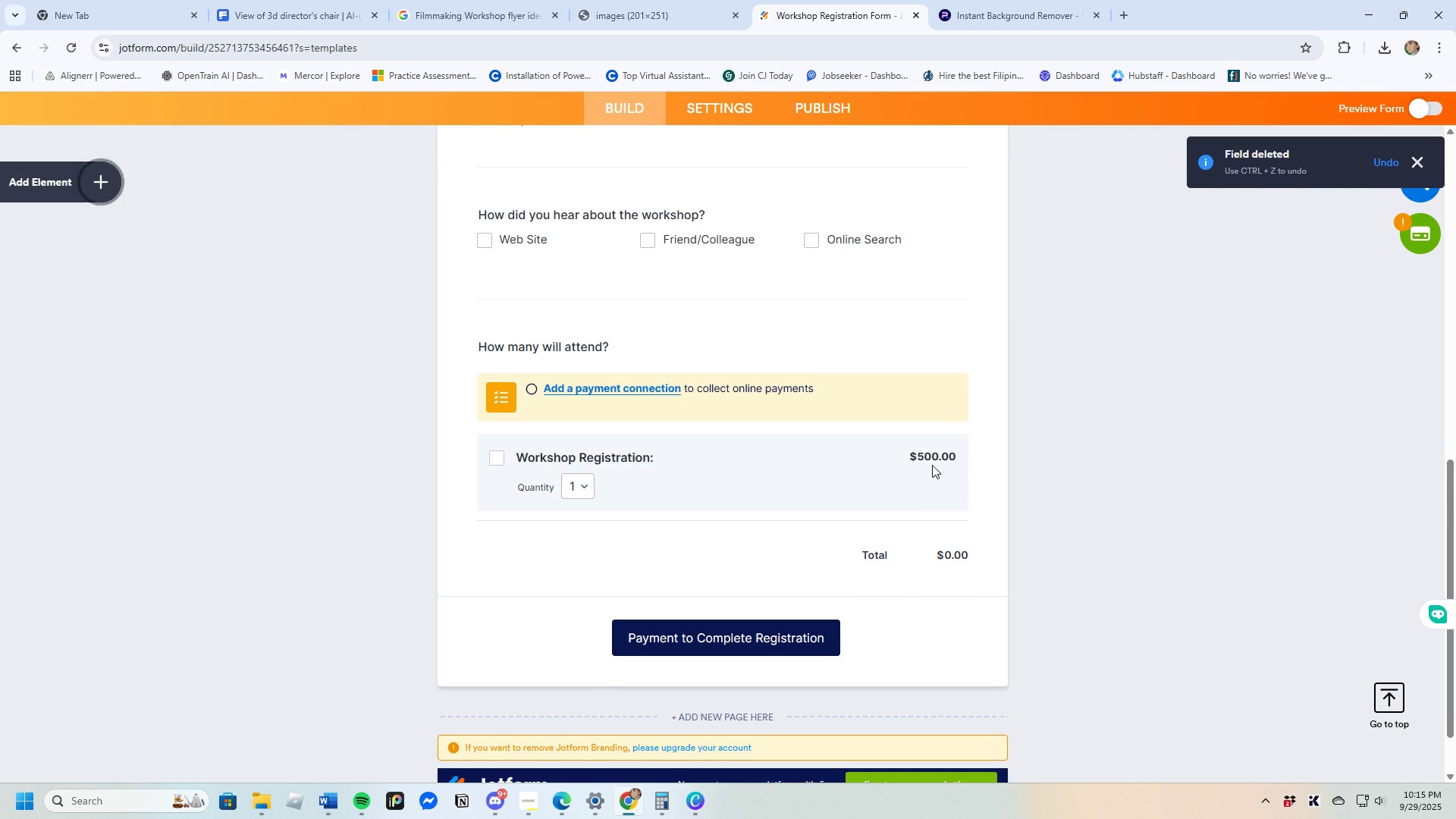 
left_click([934, 463])
 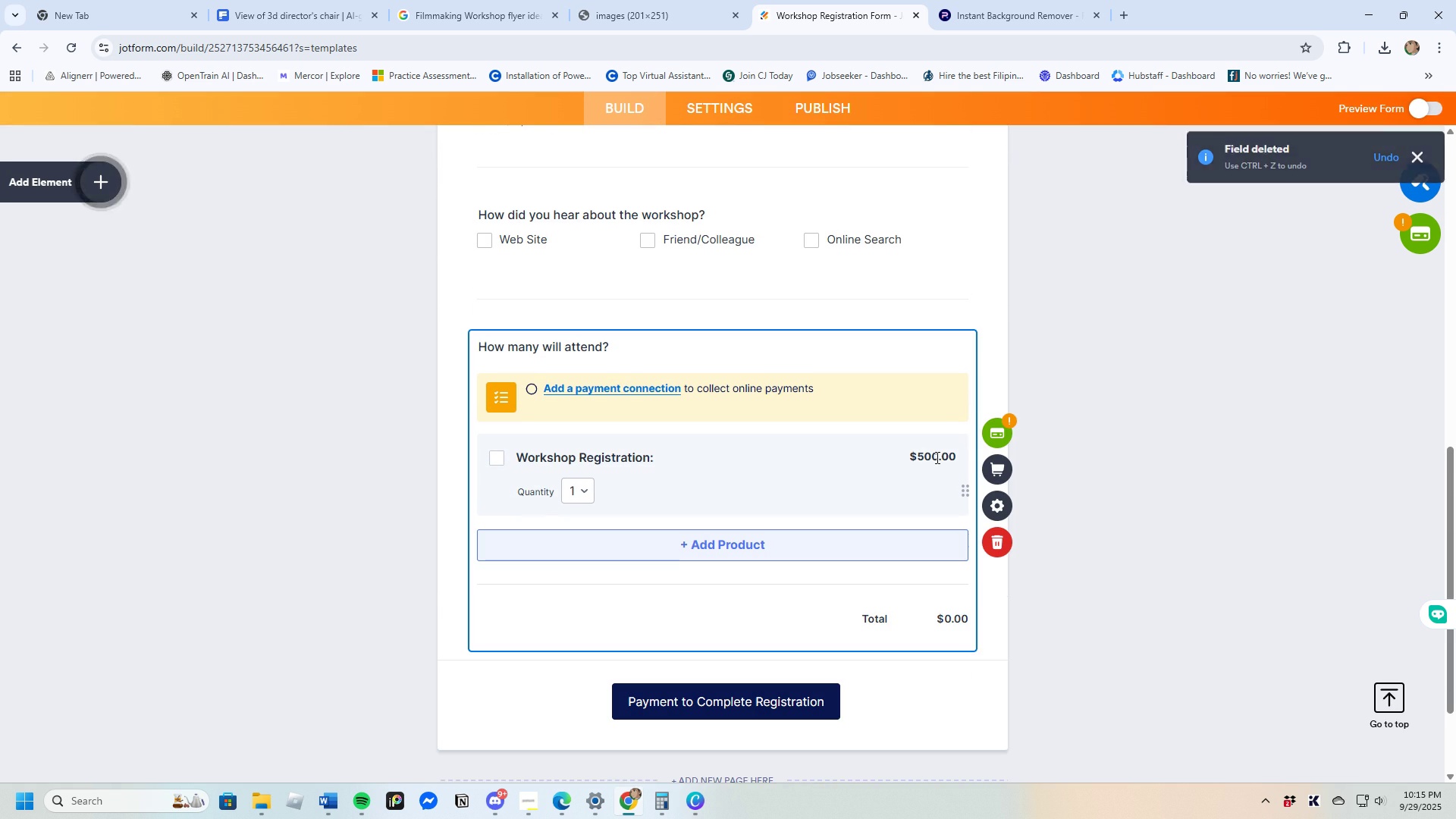 
left_click([936, 457])
 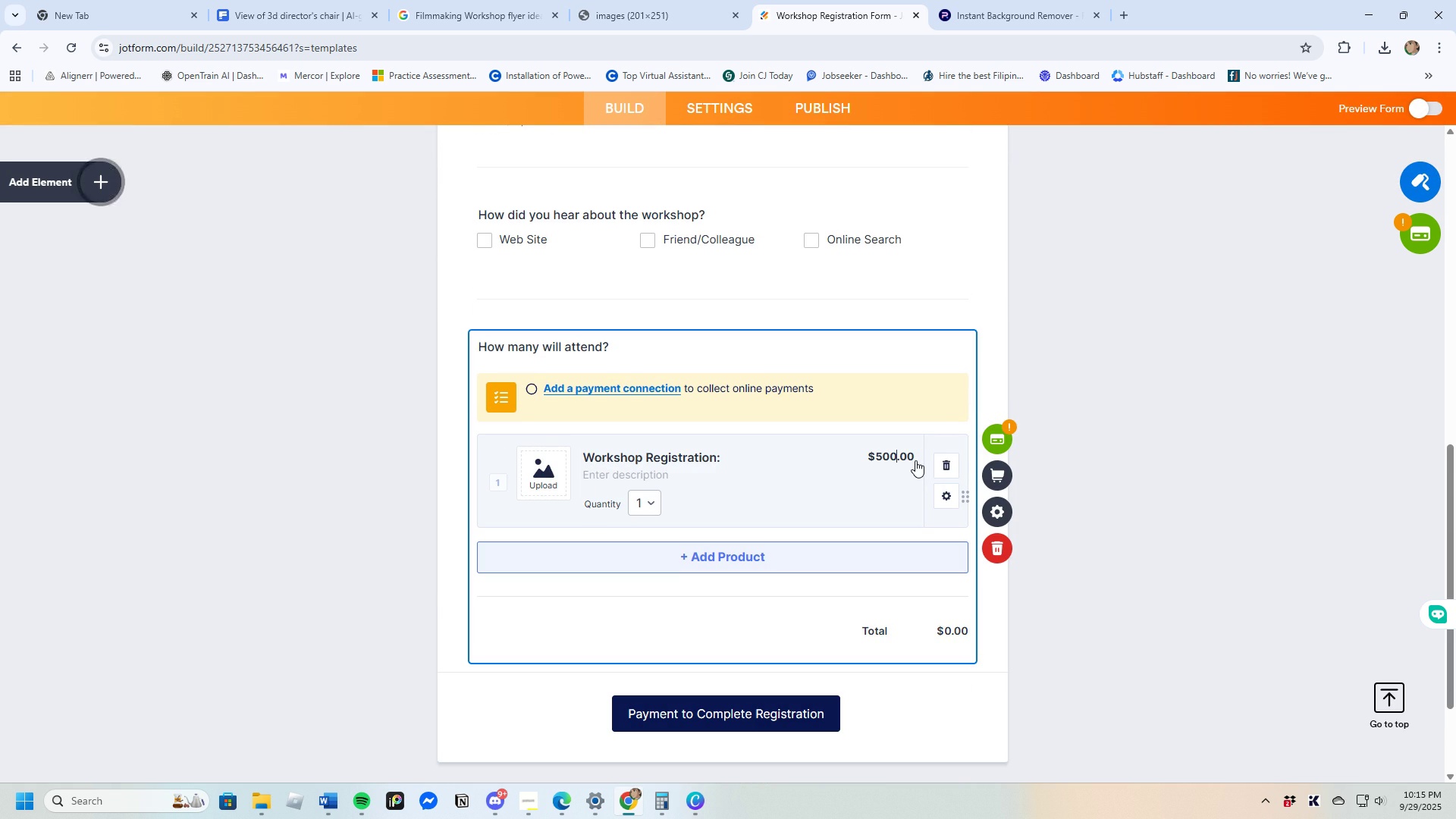 
key(Backspace)
key(Backspace)
key(Backspace)
type(100)
 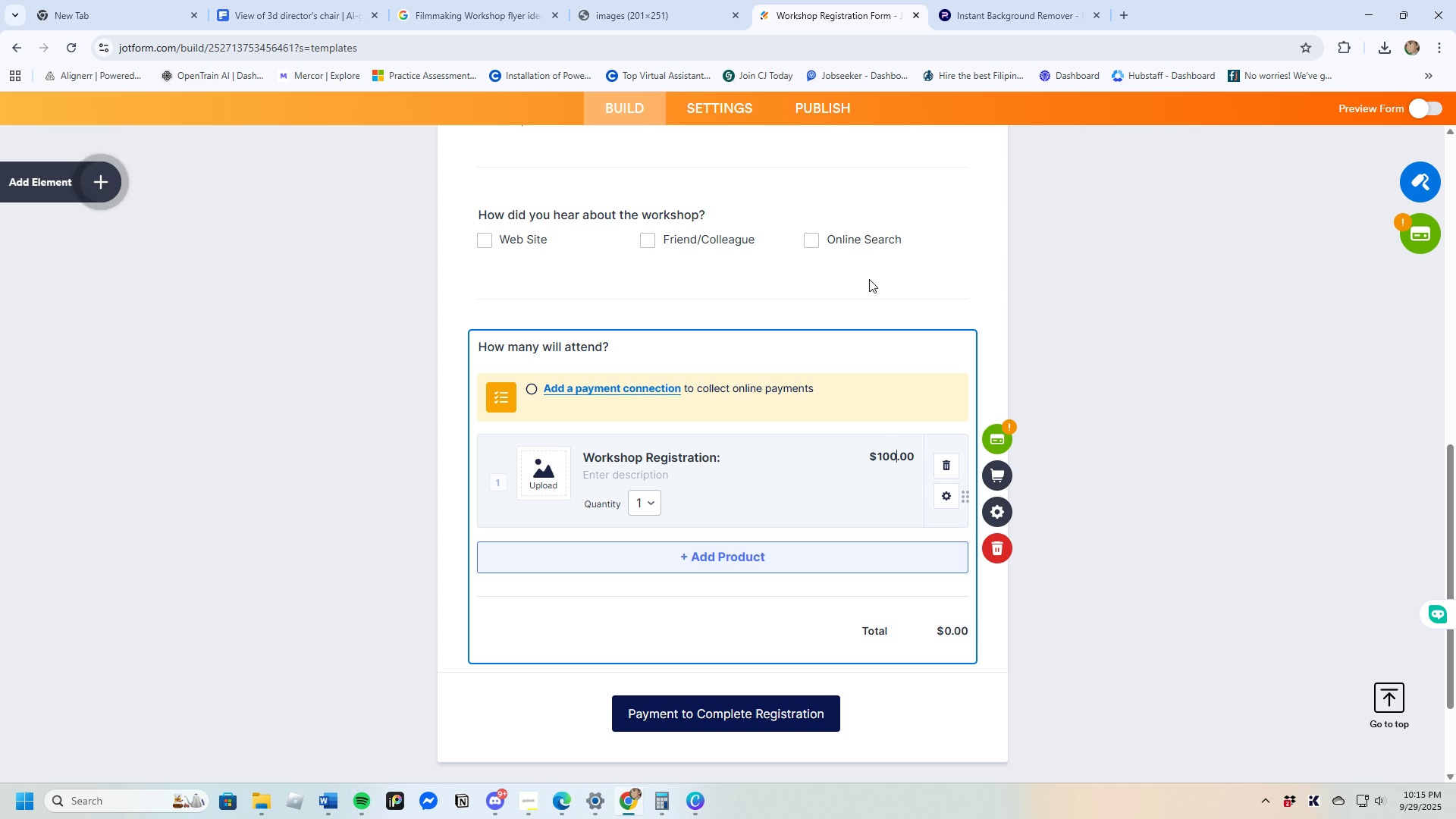 
left_click([870, 280])
 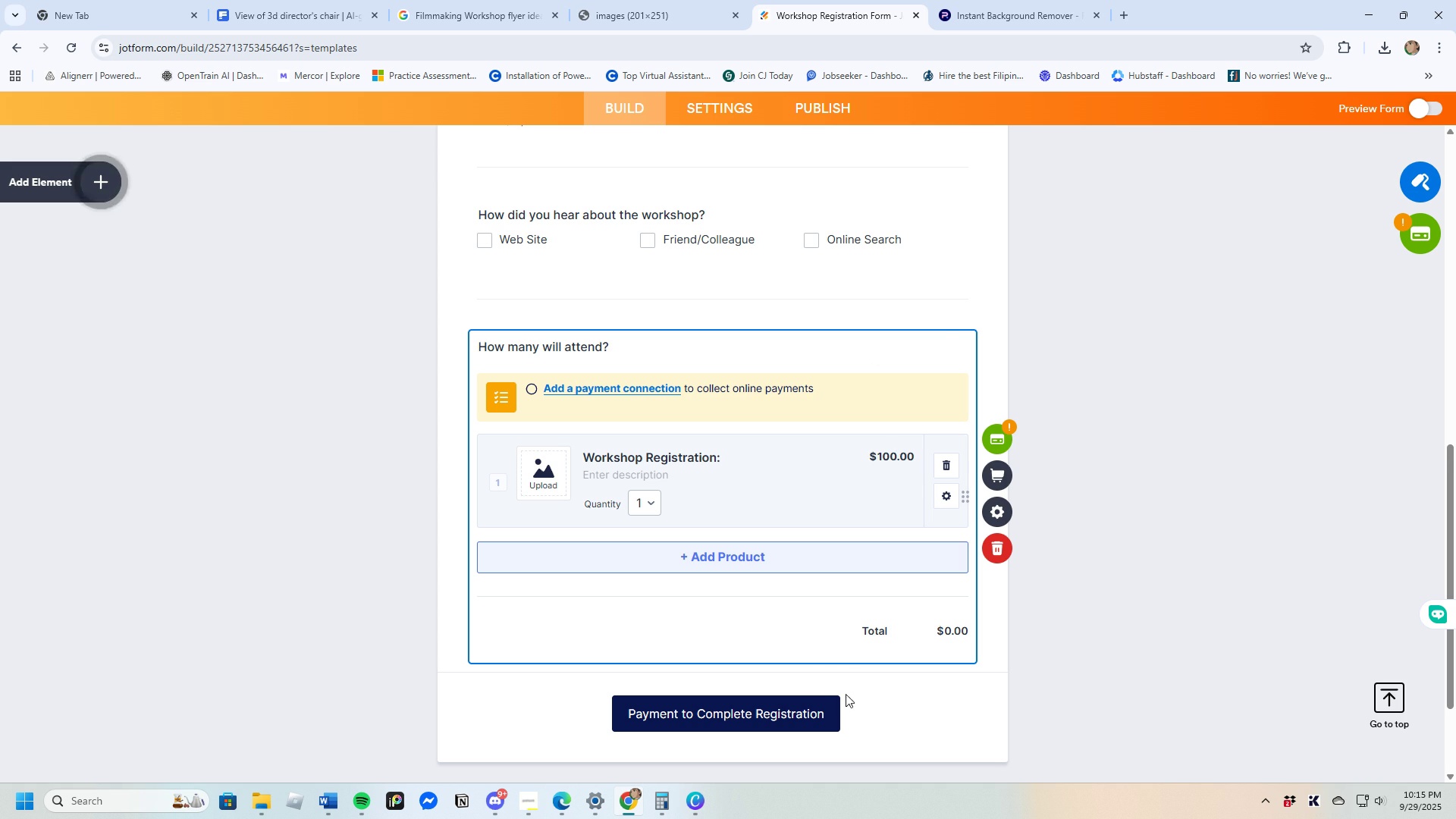 
left_click([884, 707])
 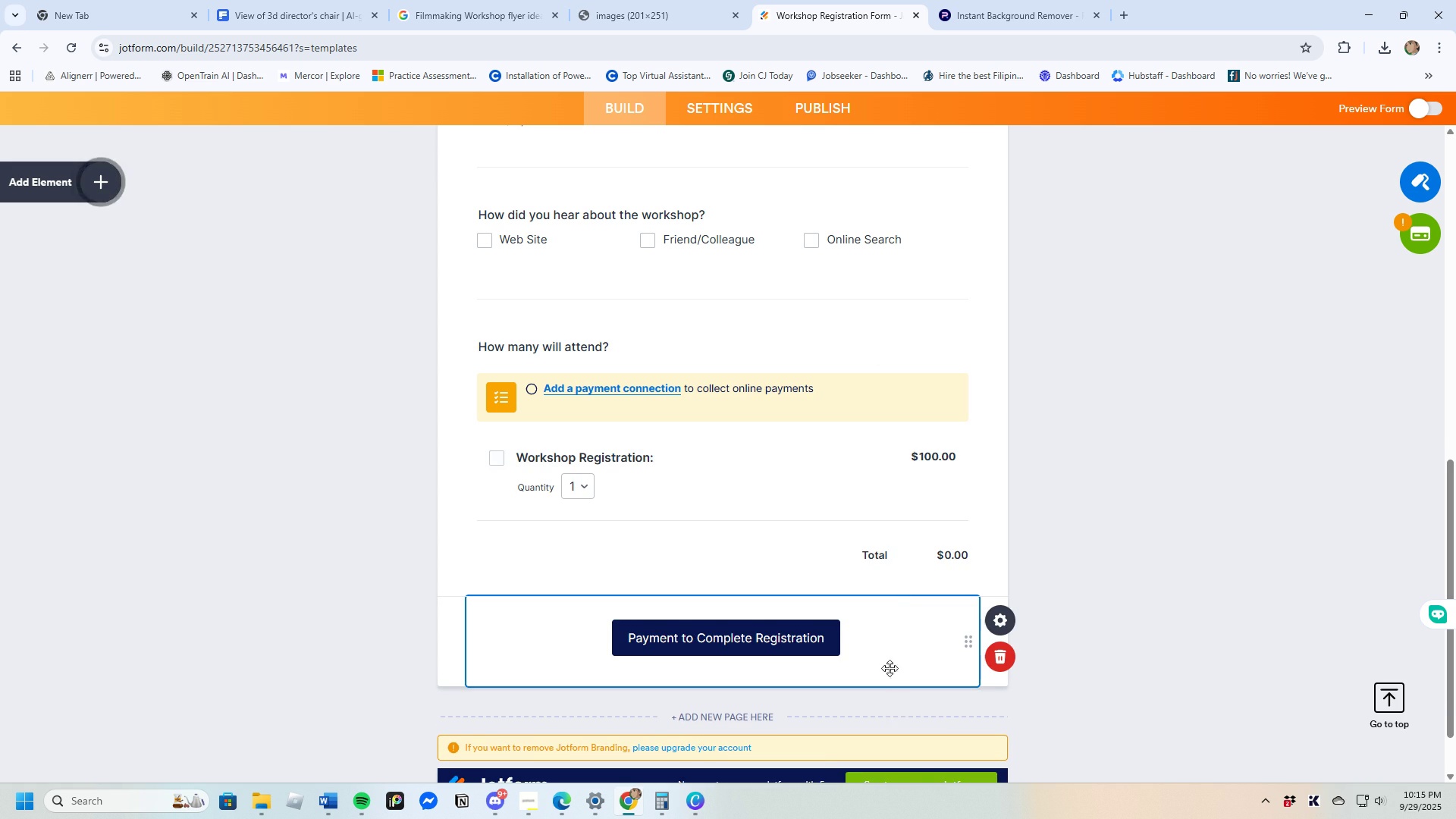 
scroll: coordinate [894, 570], scroll_direction: up, amount: 10.0
 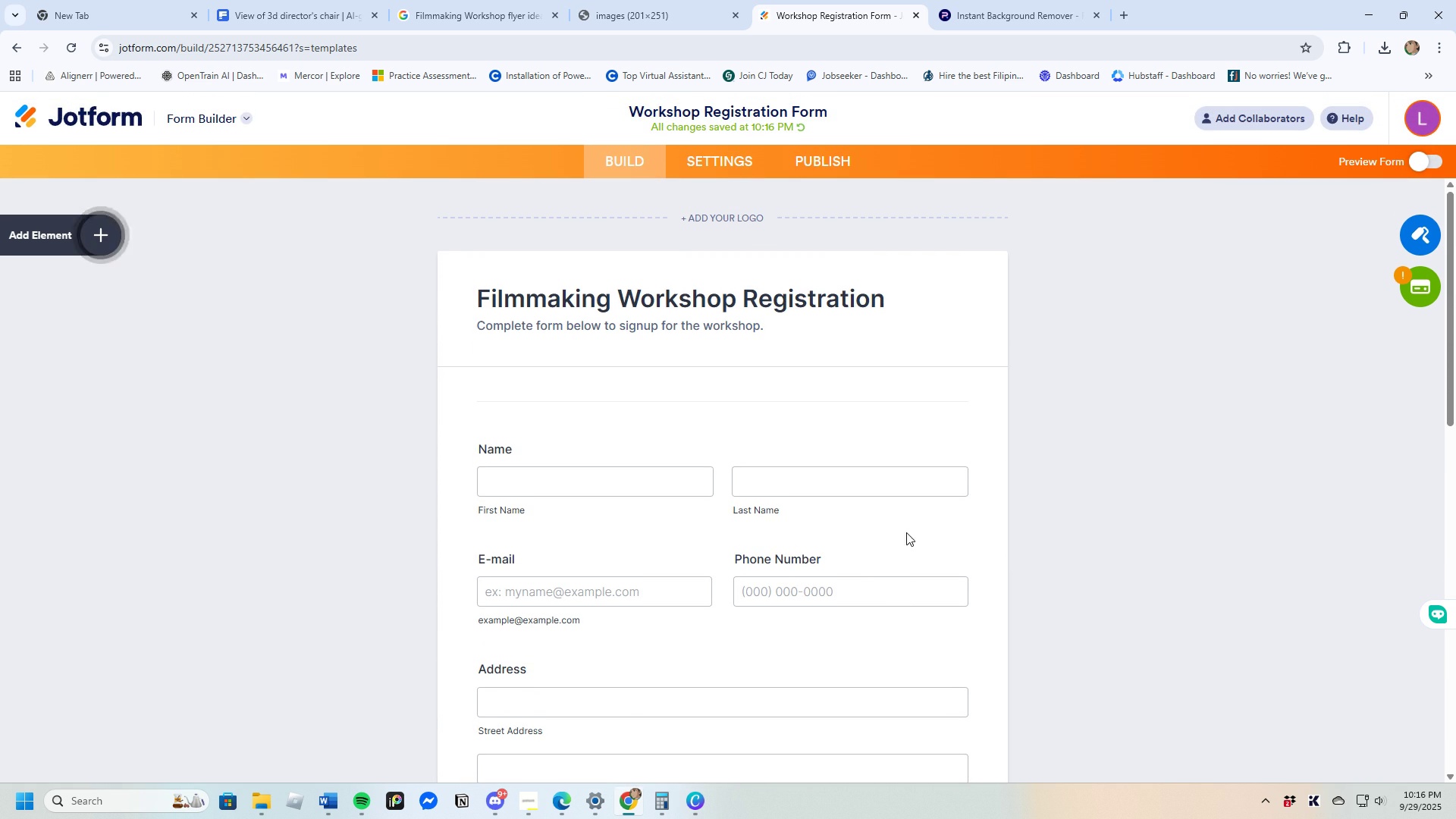 
scroll: coordinate [861, 559], scroll_direction: down, amount: 3.0
 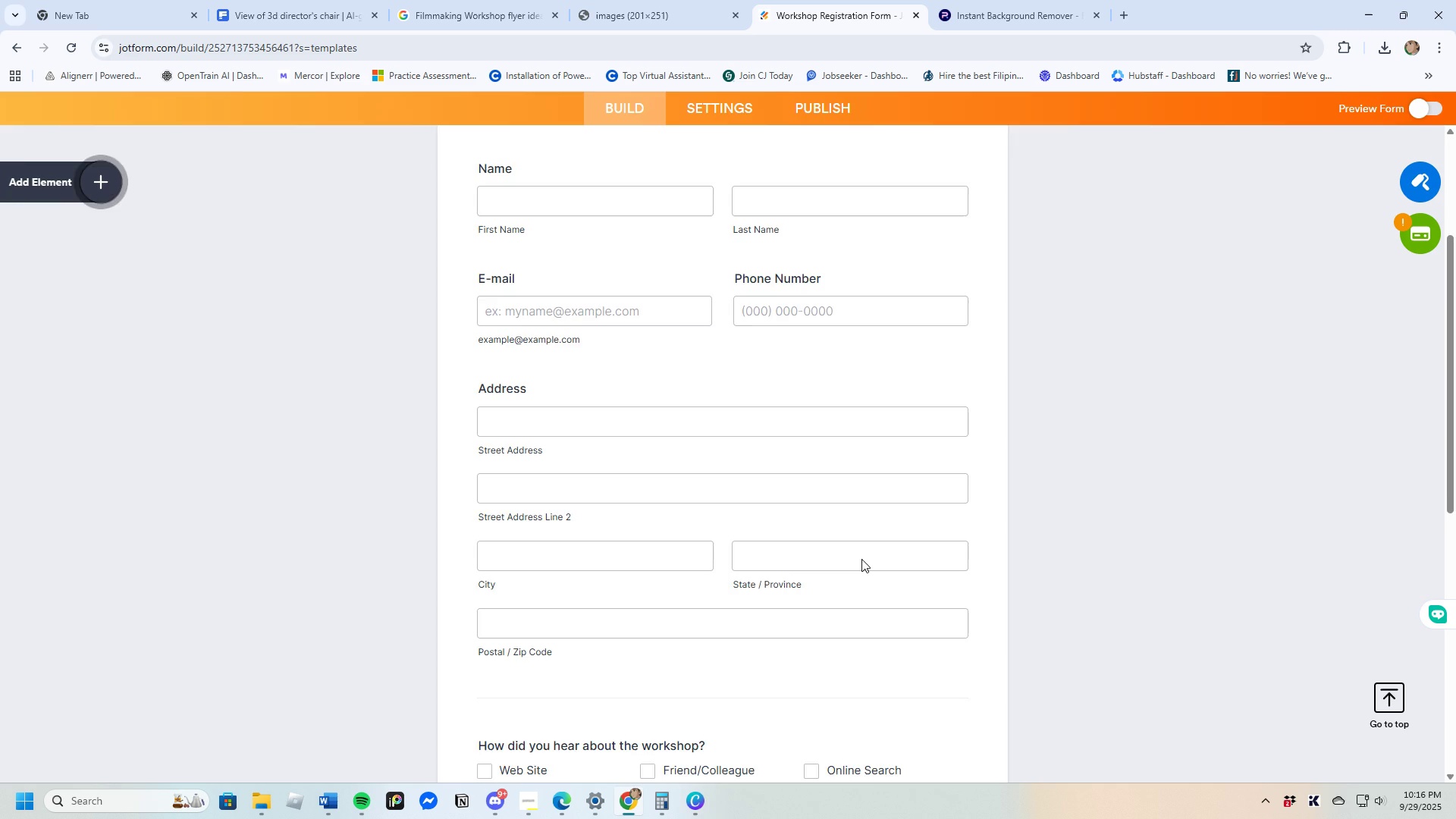 
scroll: coordinate [861, 559], scroll_direction: up, amount: 3.0
 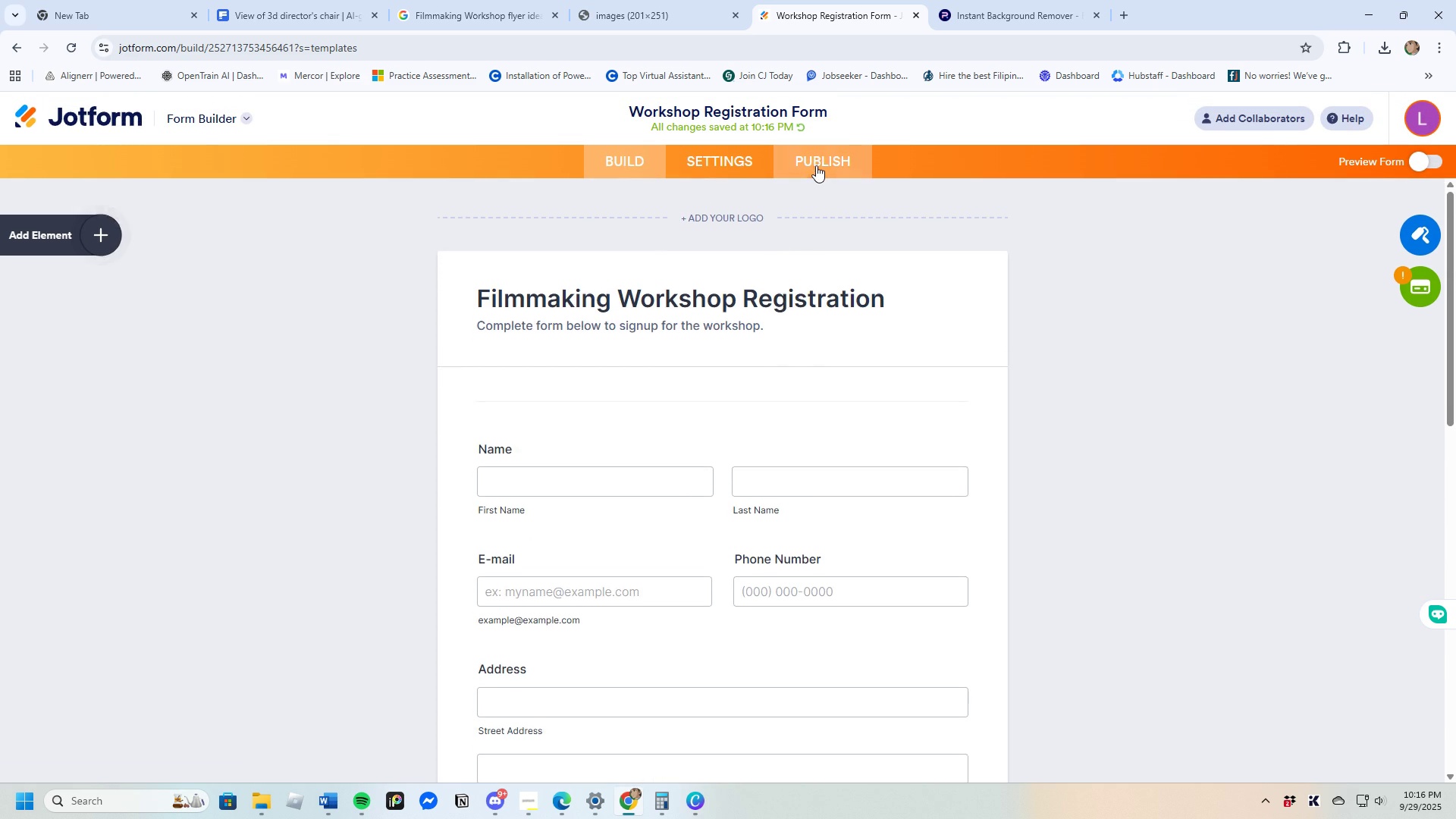 
left_click([817, 163])
 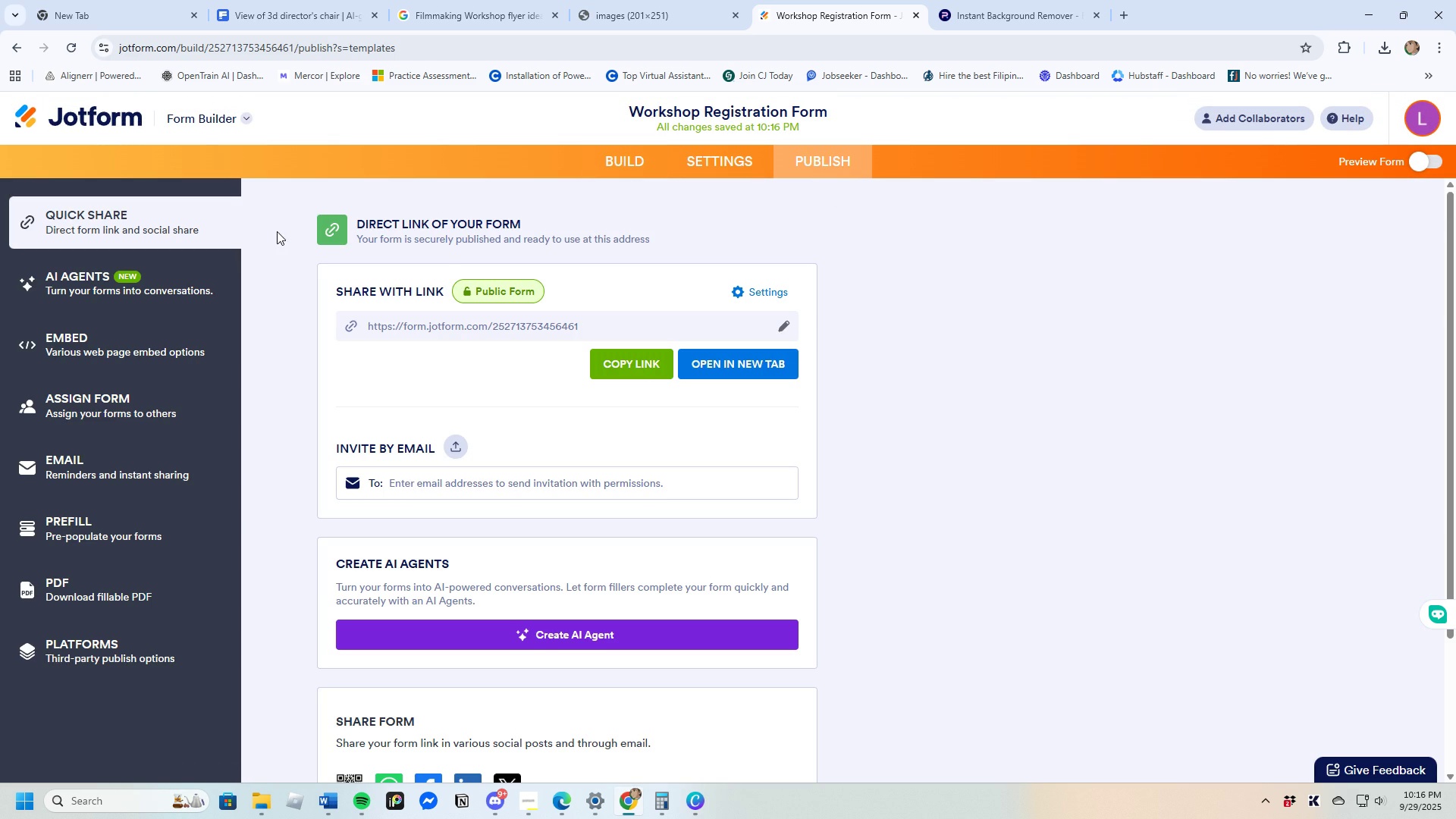 
scroll: coordinate [701, 473], scroll_direction: down, amount: 5.0
 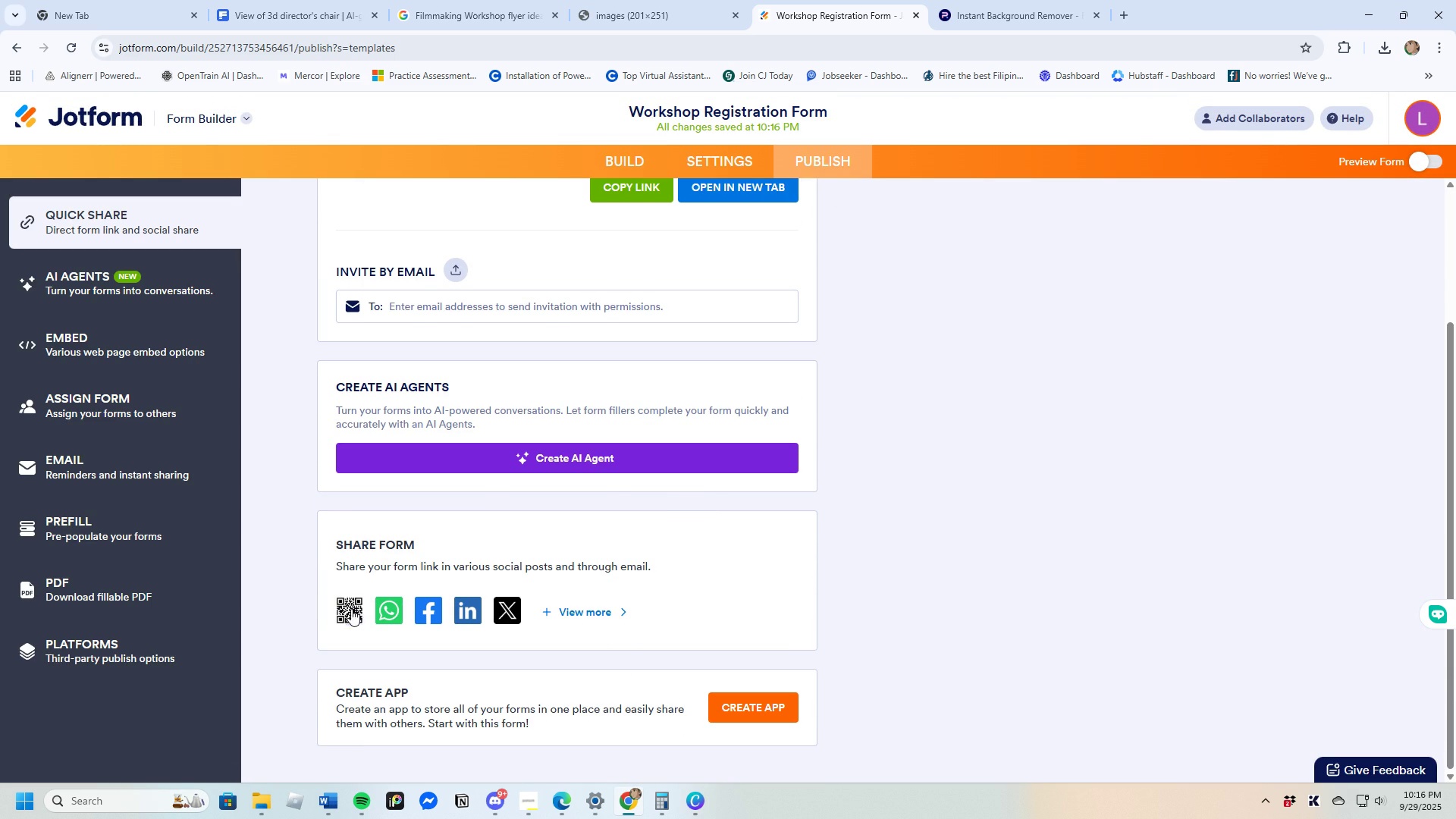 
left_click([351, 609])
 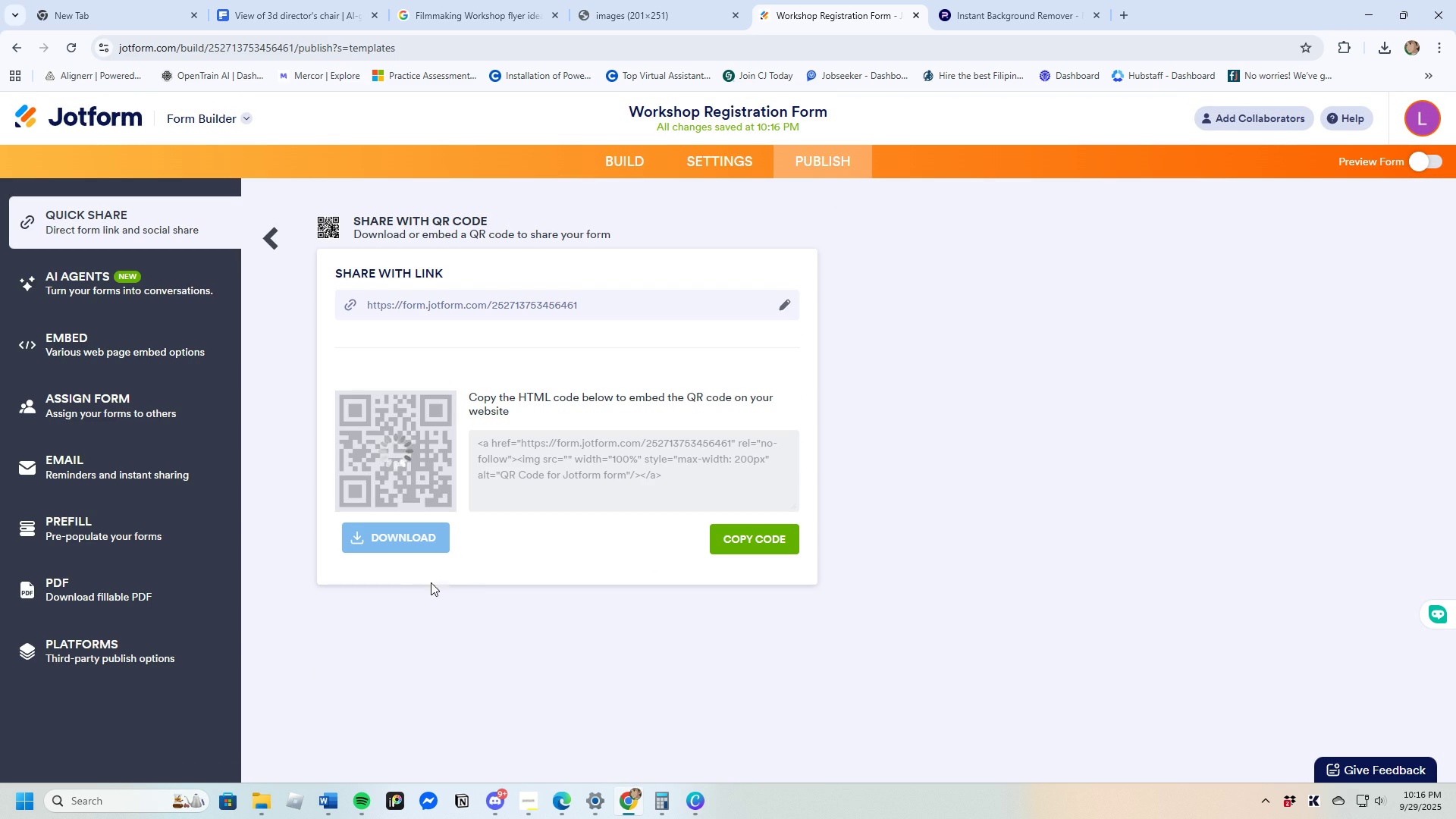 
mouse_move([475, 544])
 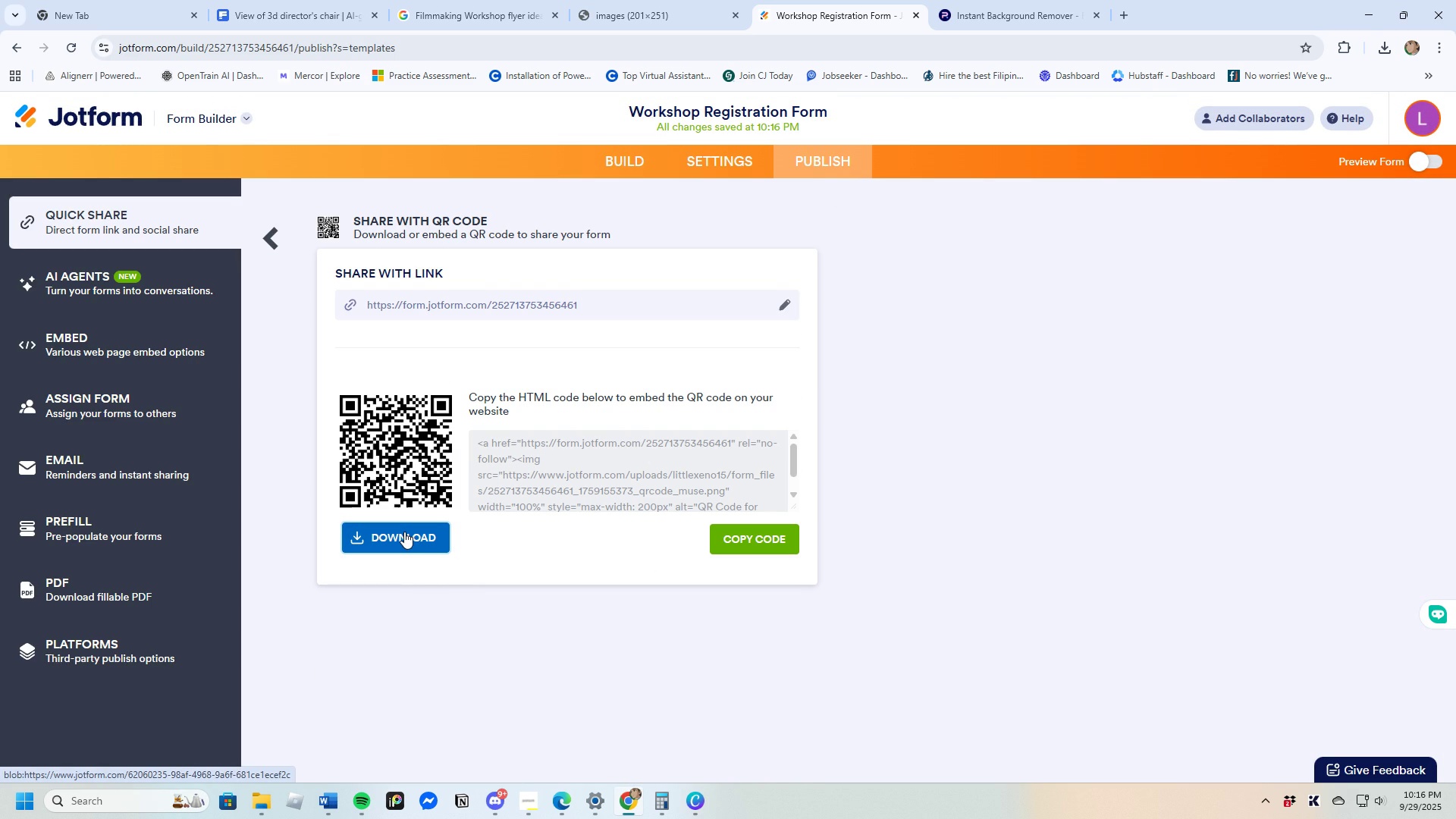 
left_click([404, 532])
 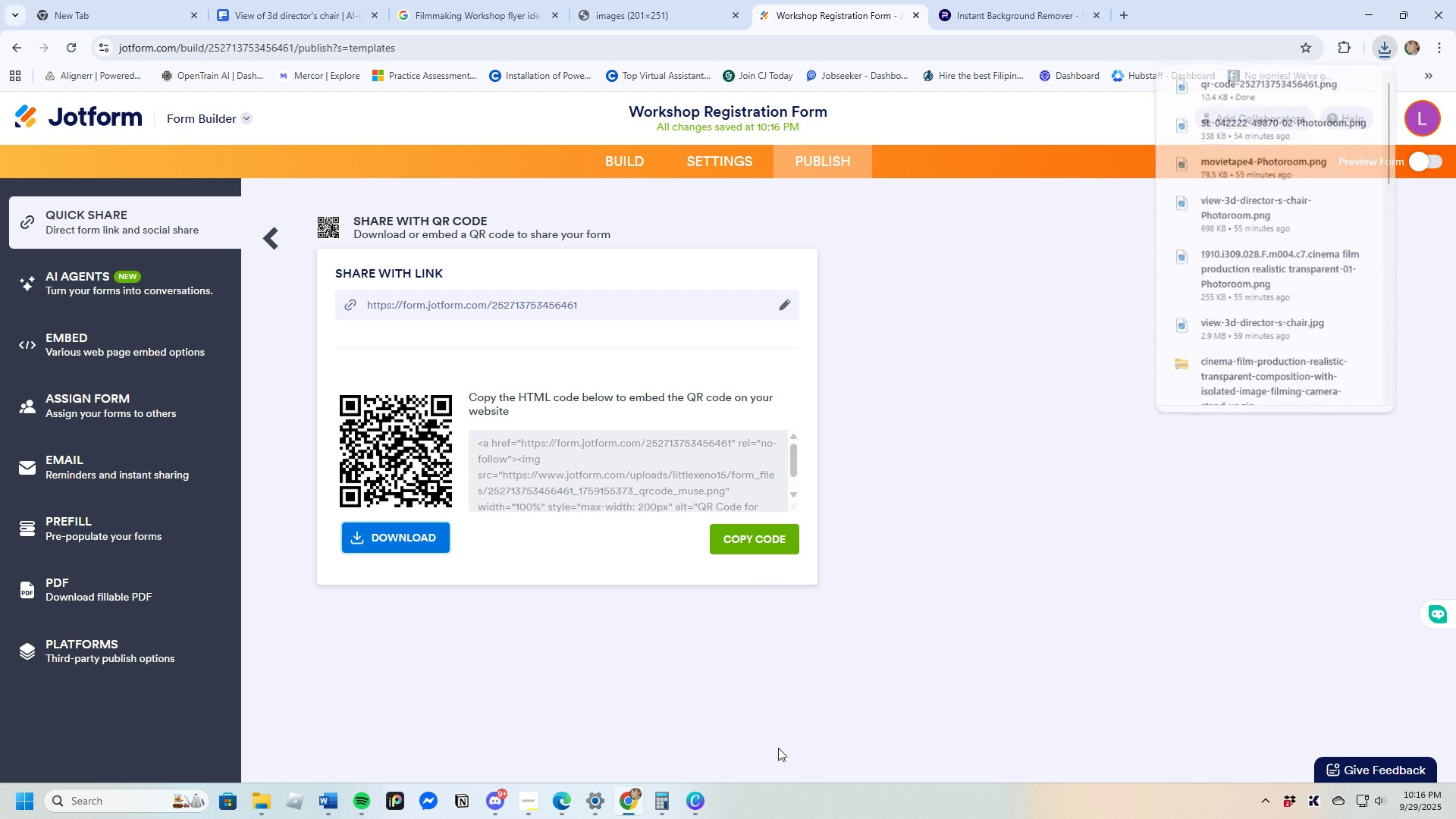 
wait(7.25)
 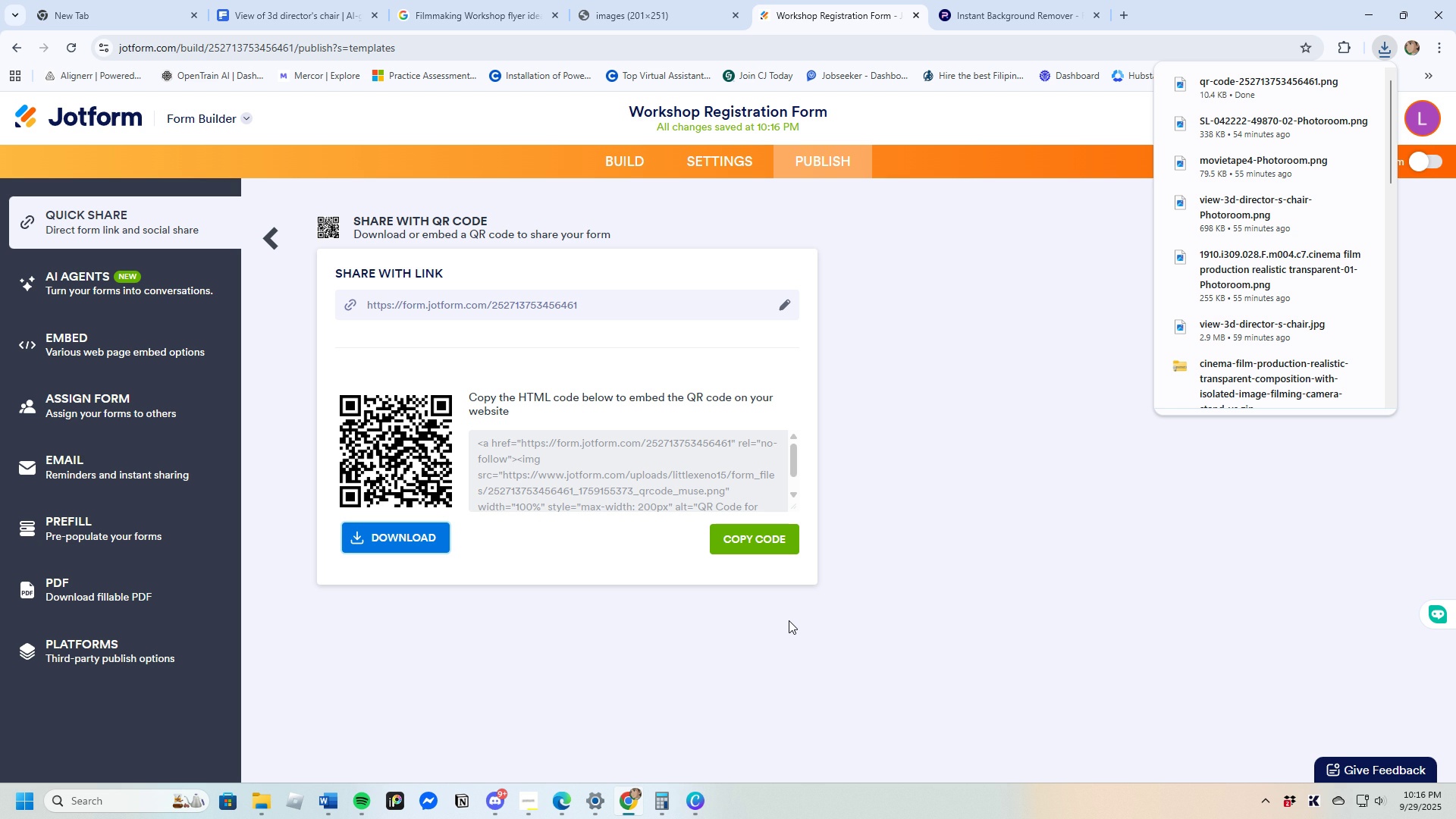 
left_click([736, 542])
 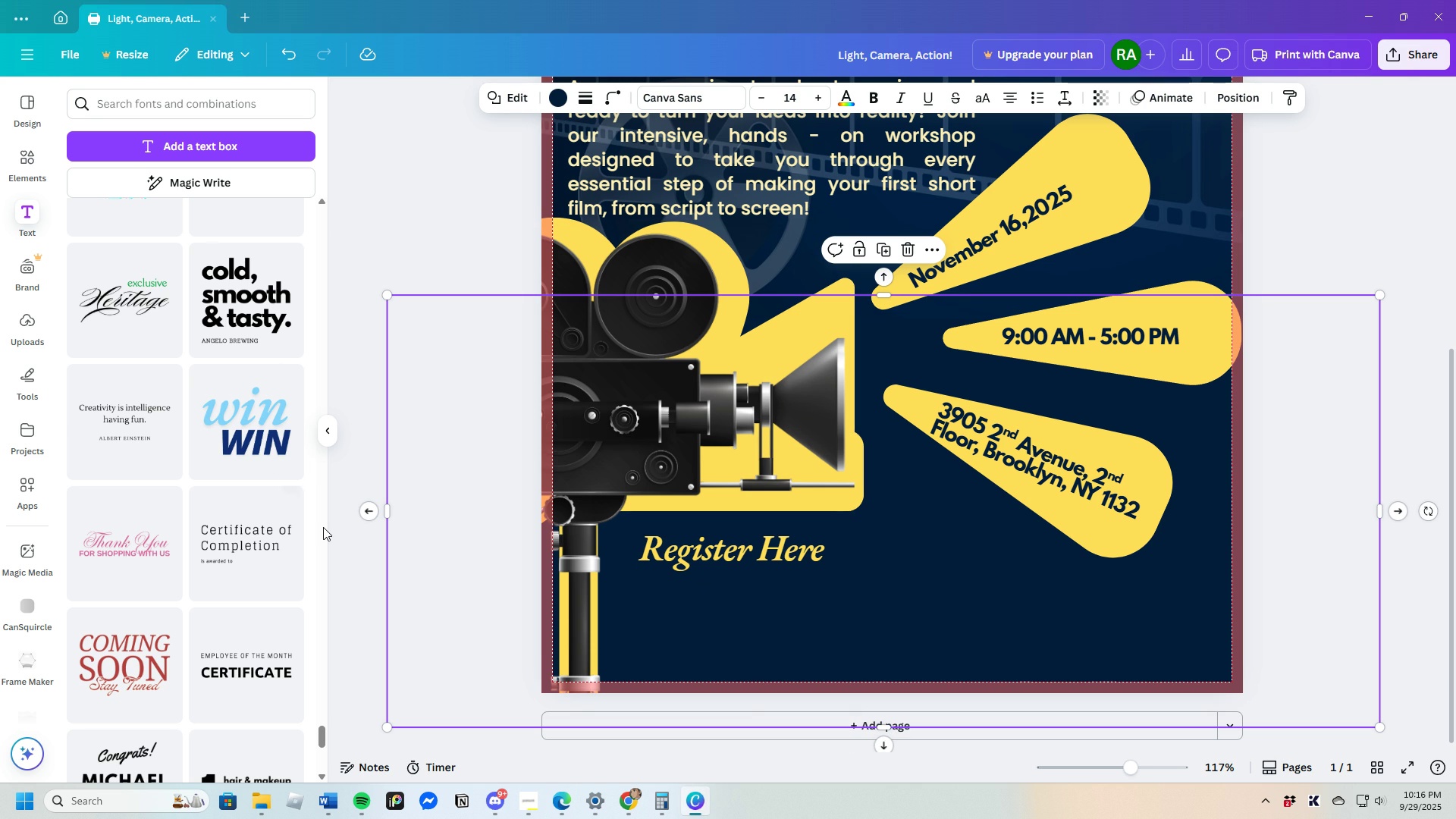 
wait(5.79)
 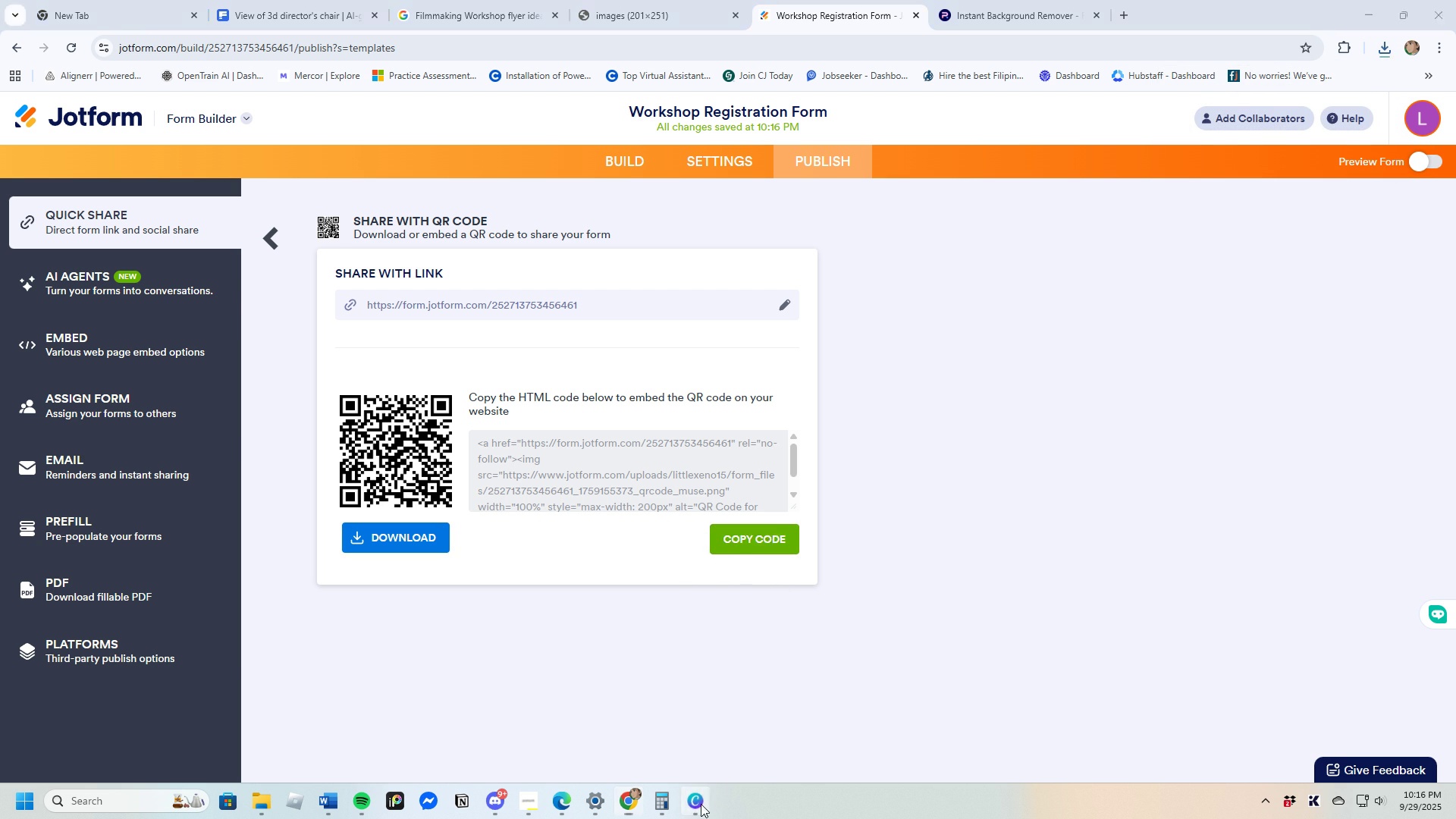 
mouse_move([256, 433])
 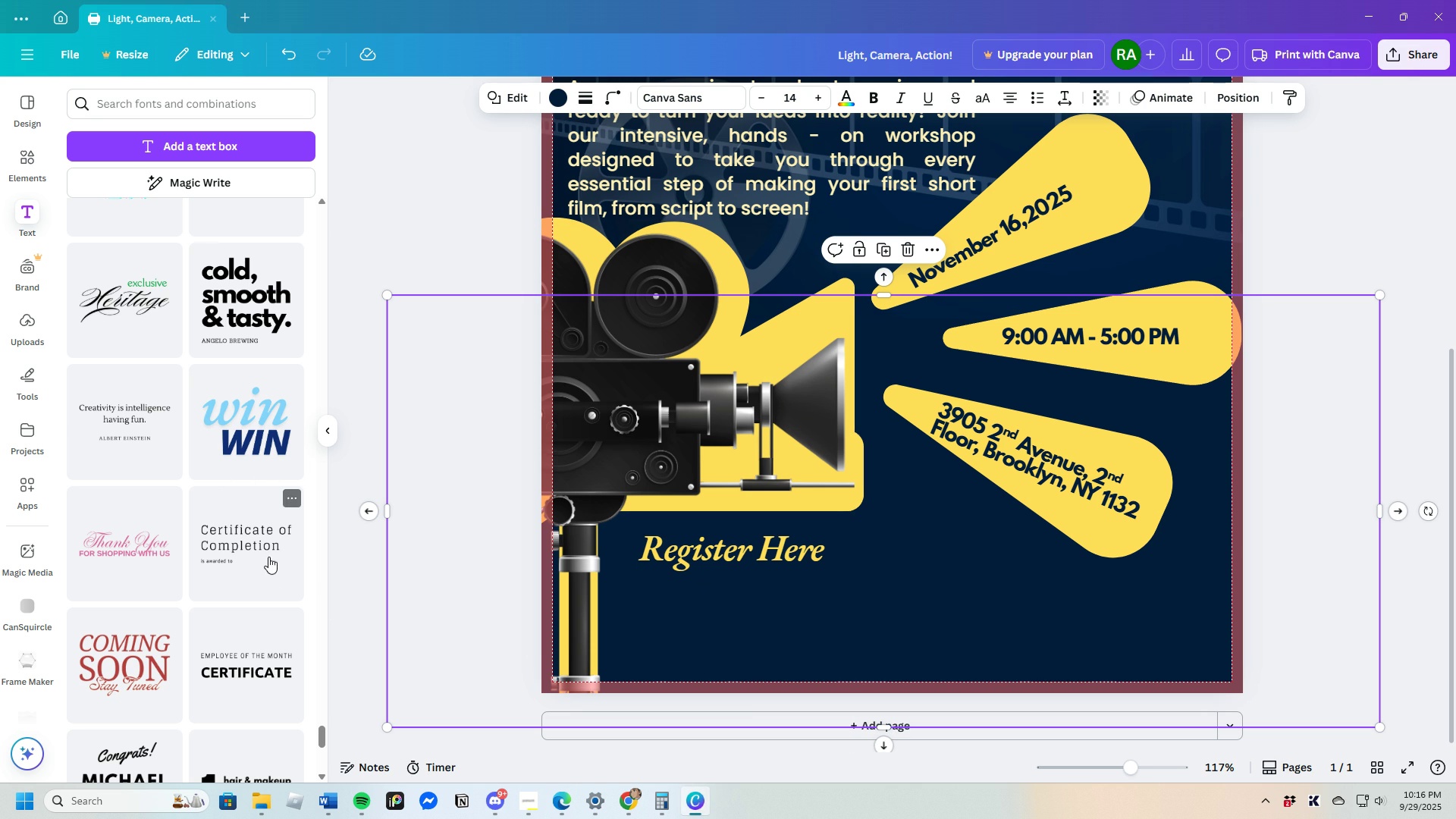 
left_click([262, 542])